 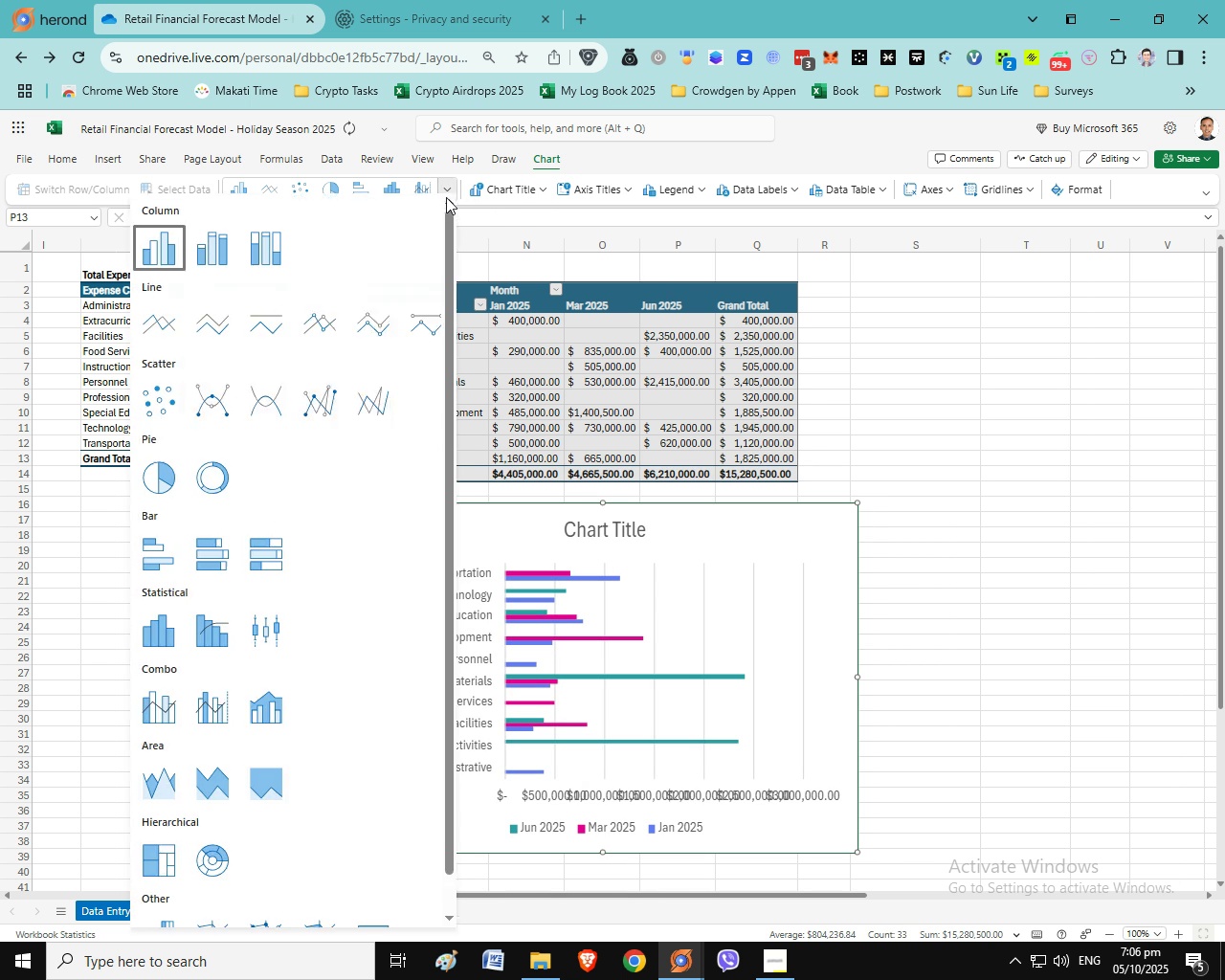 
left_click([316, 332])
 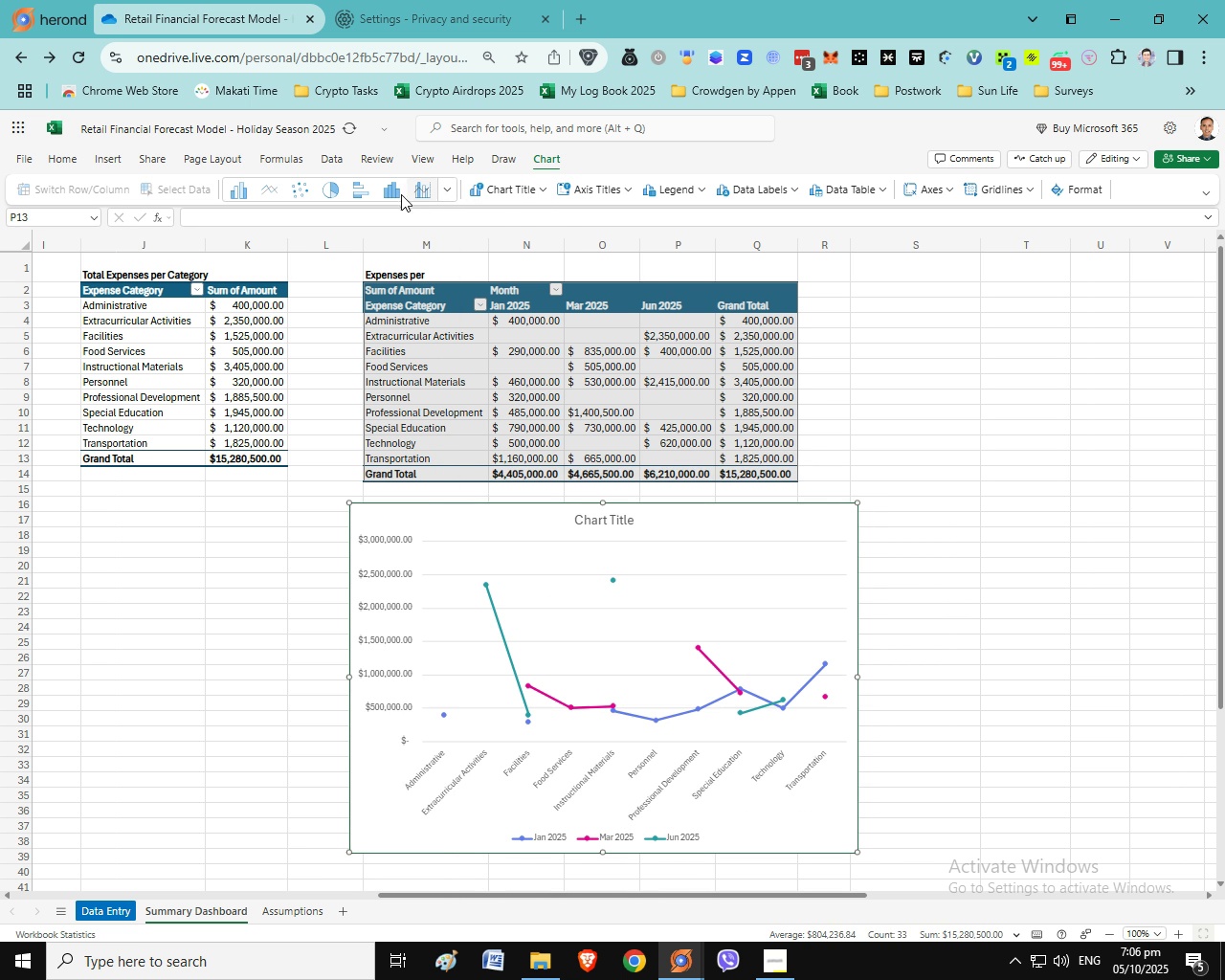 
wait(8.45)
 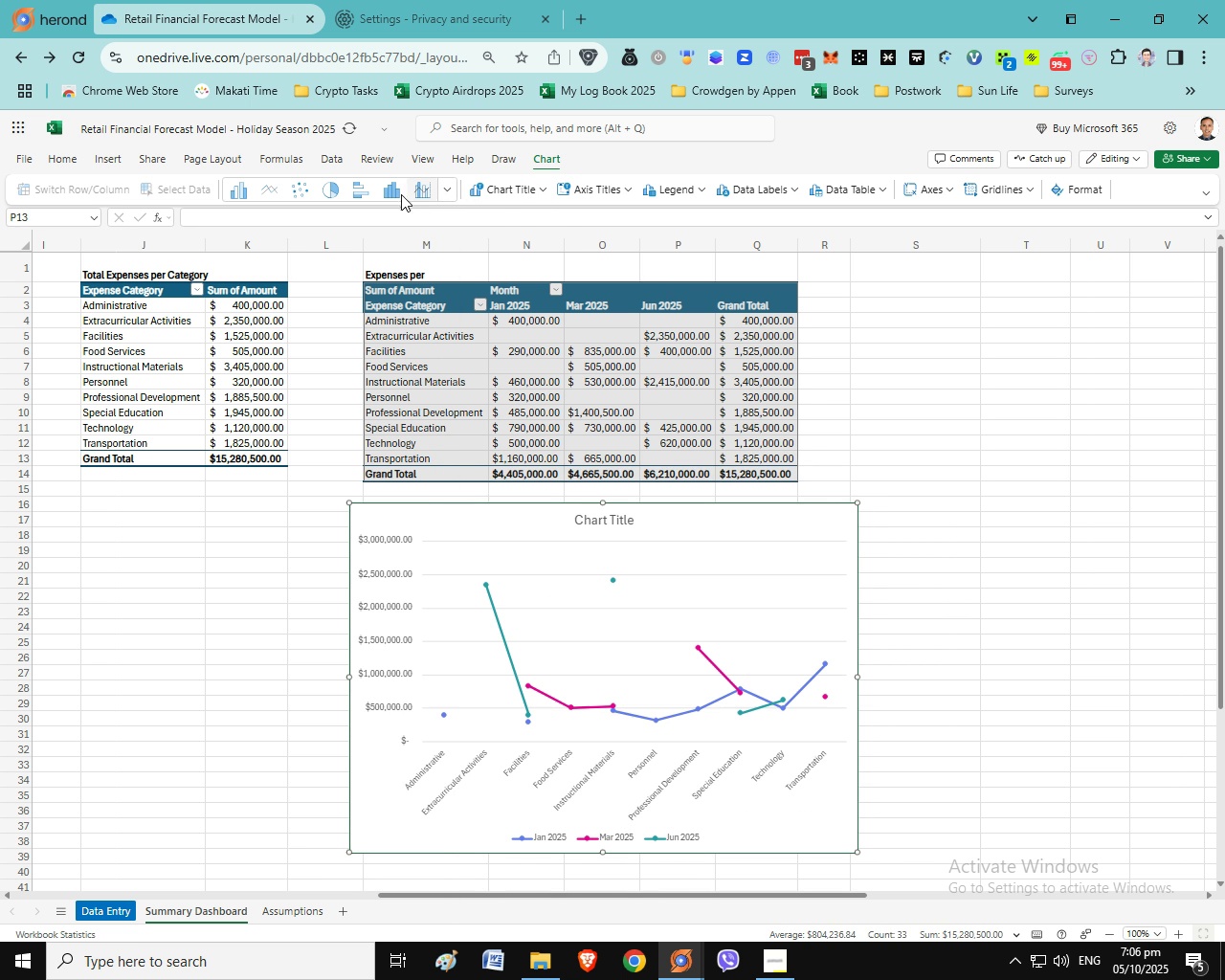 
left_click([446, 191])
 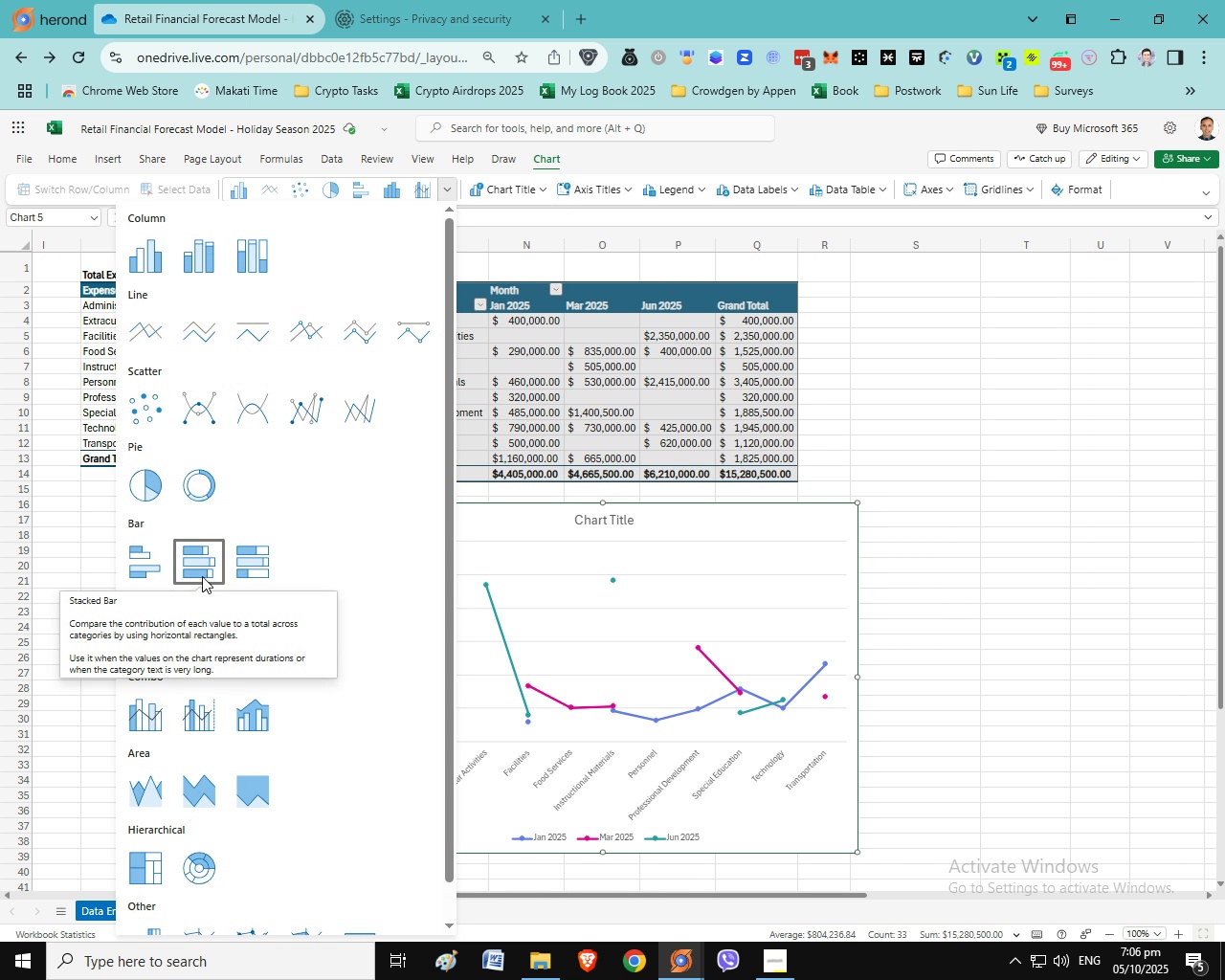 
wait(5.89)
 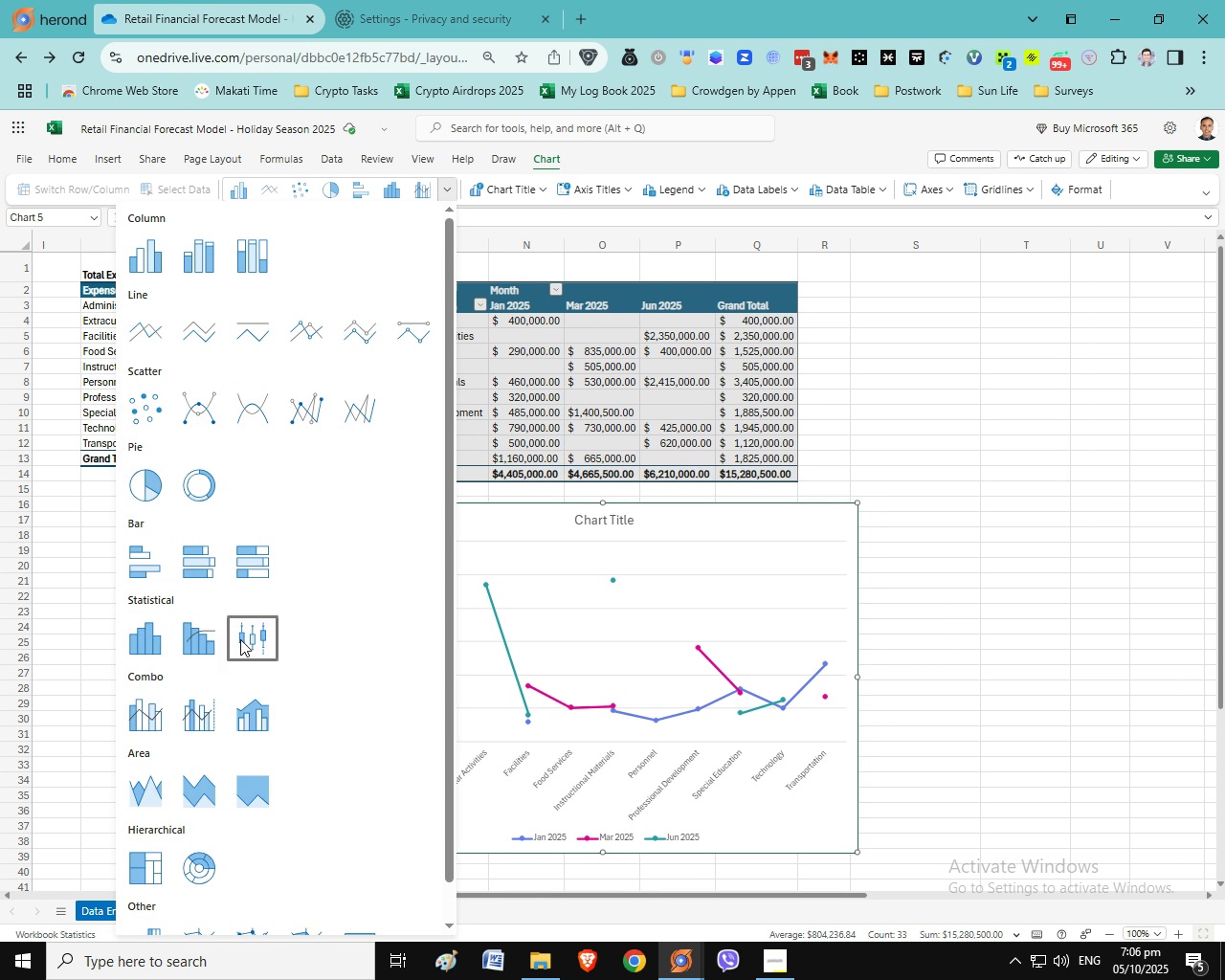 
left_click([202, 576])